 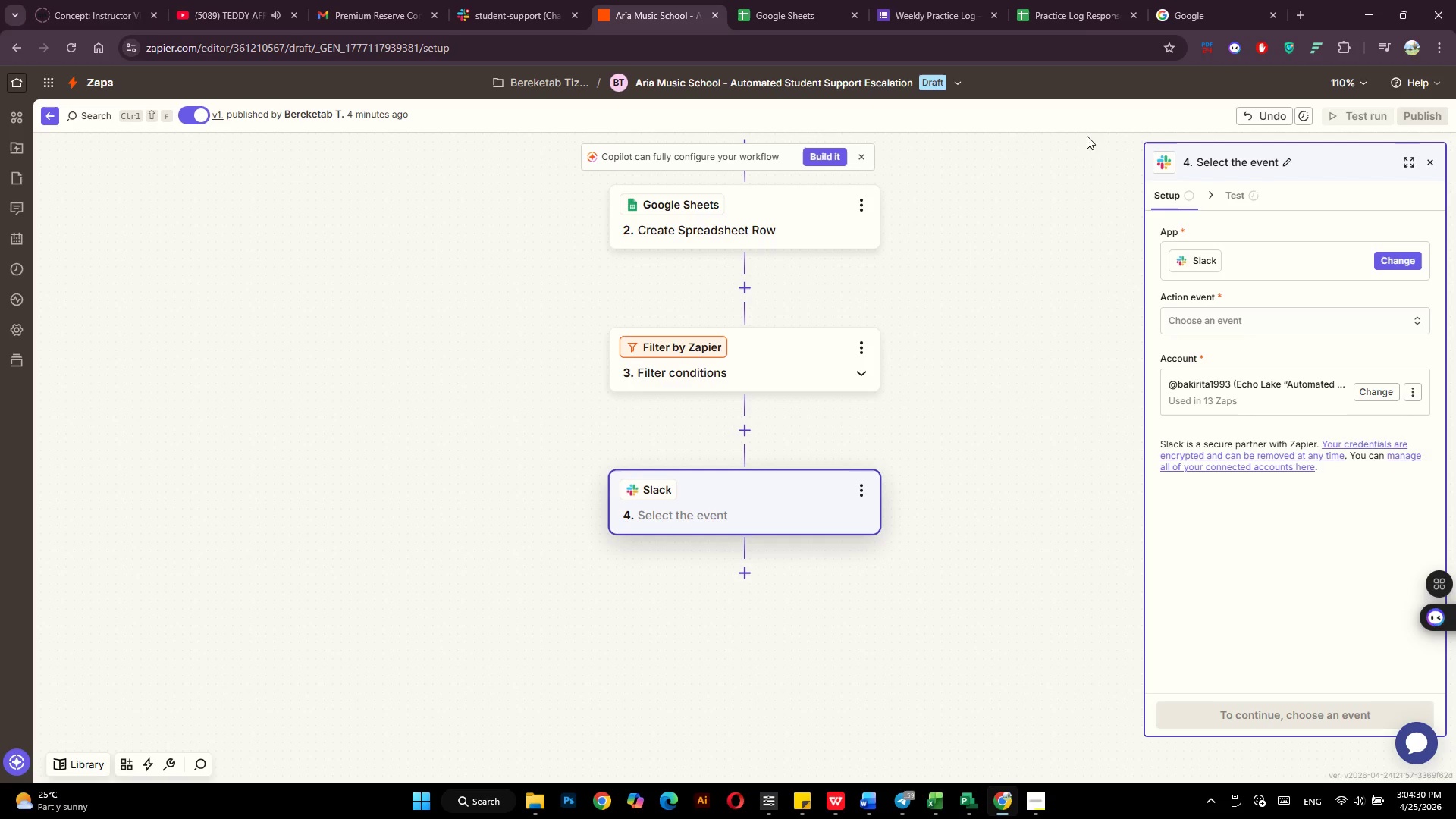 
left_click([1283, 317])
 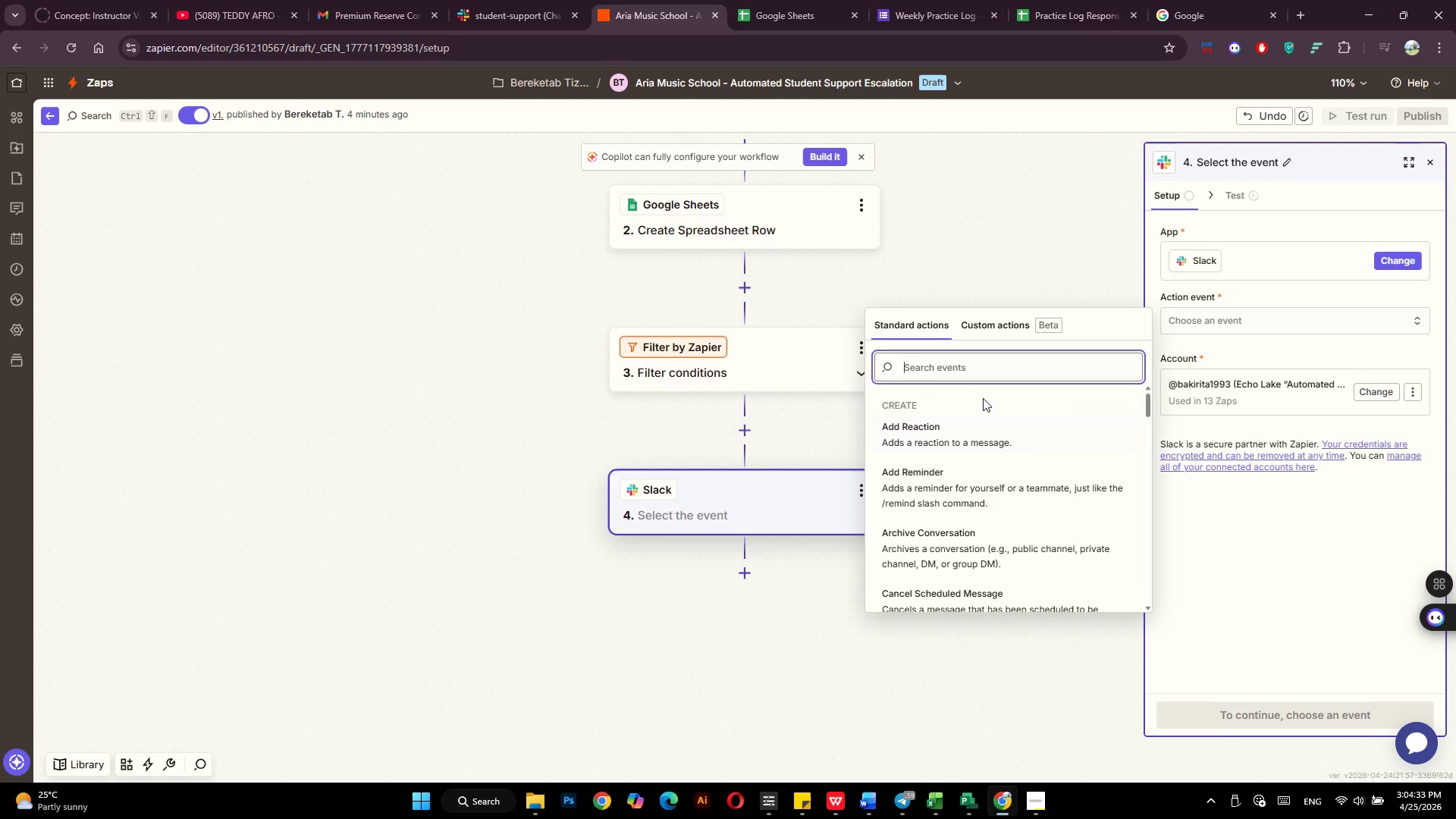 
type(se)
 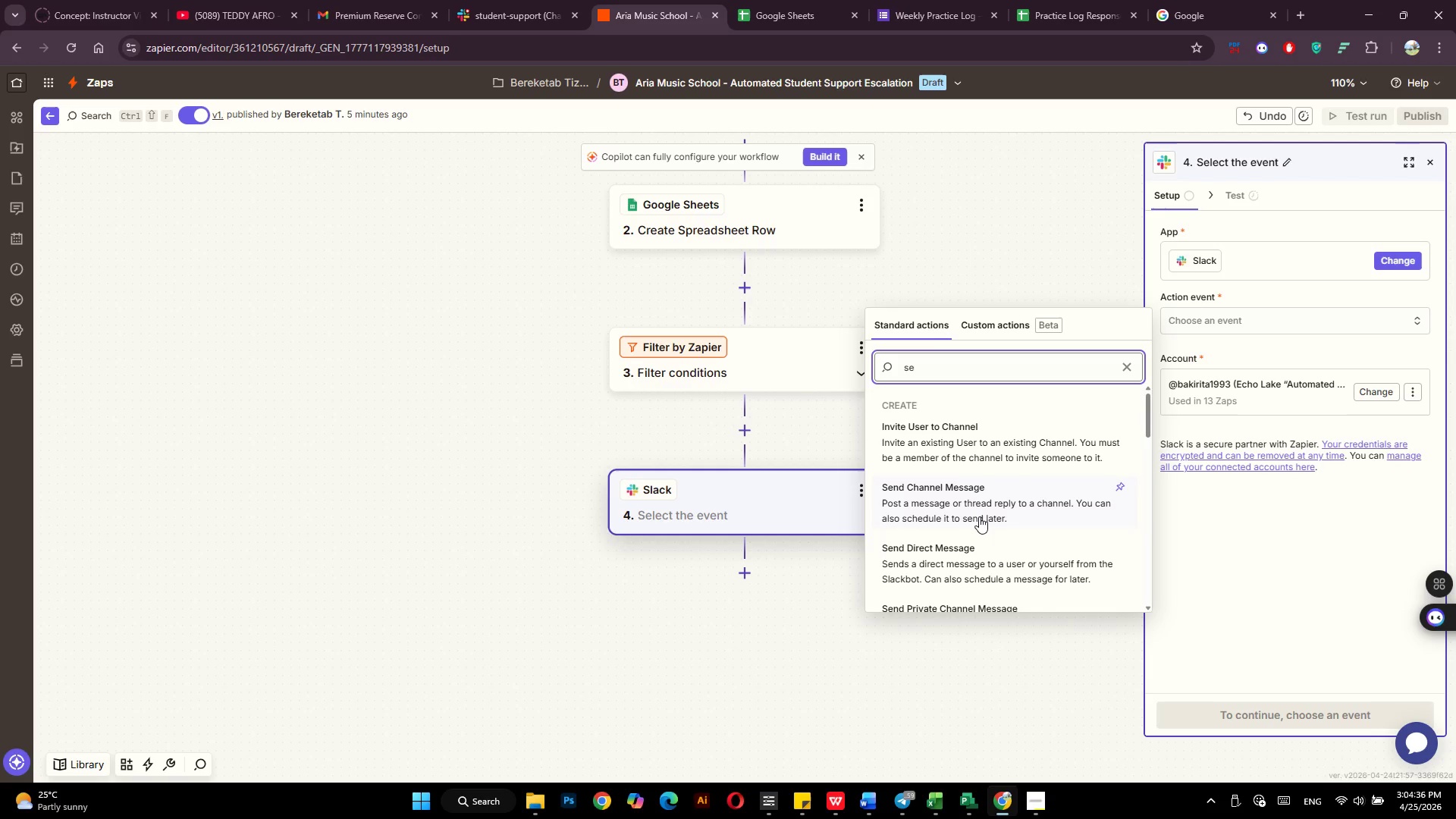 
left_click([981, 513])
 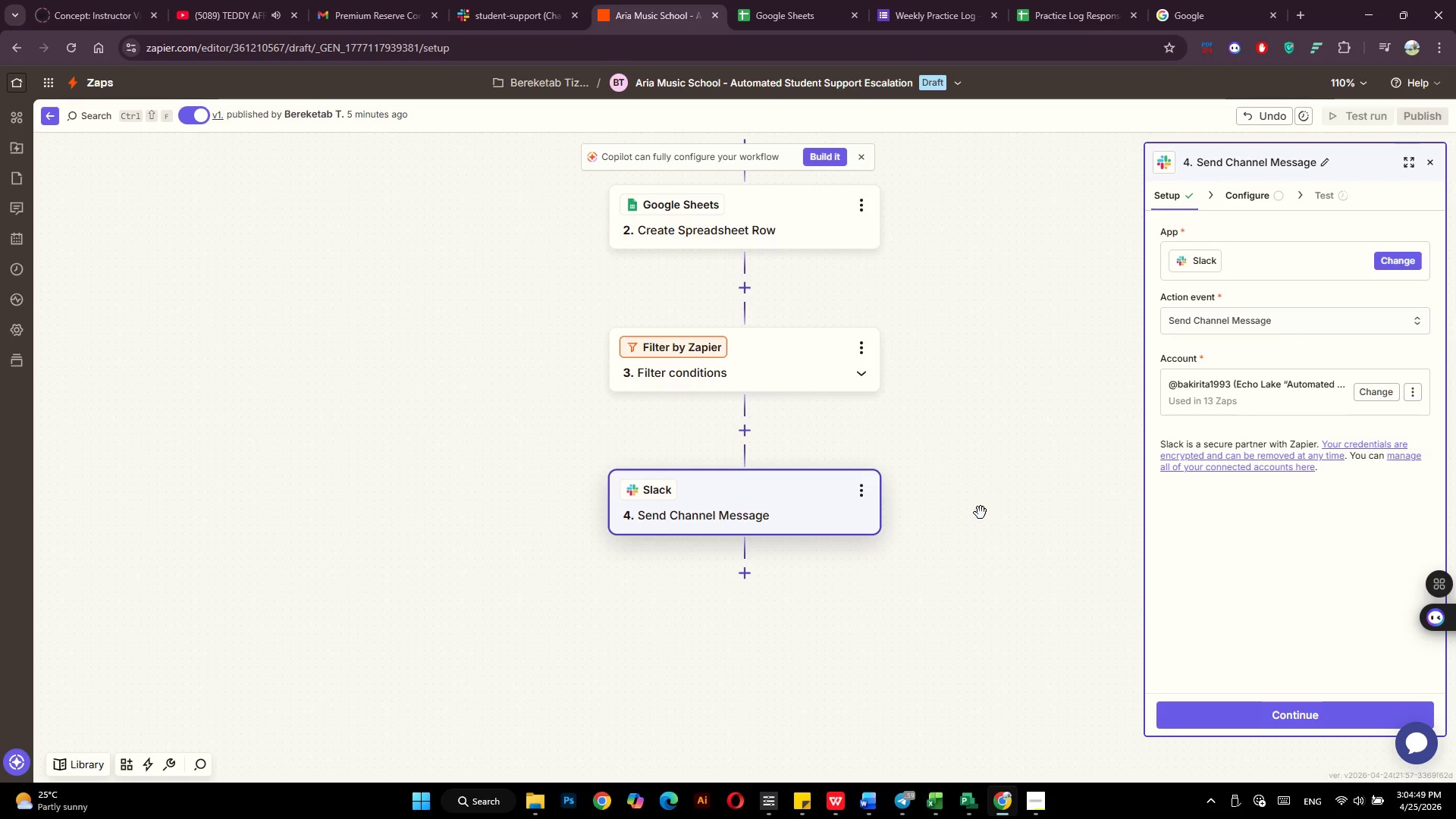 
wait(17.23)
 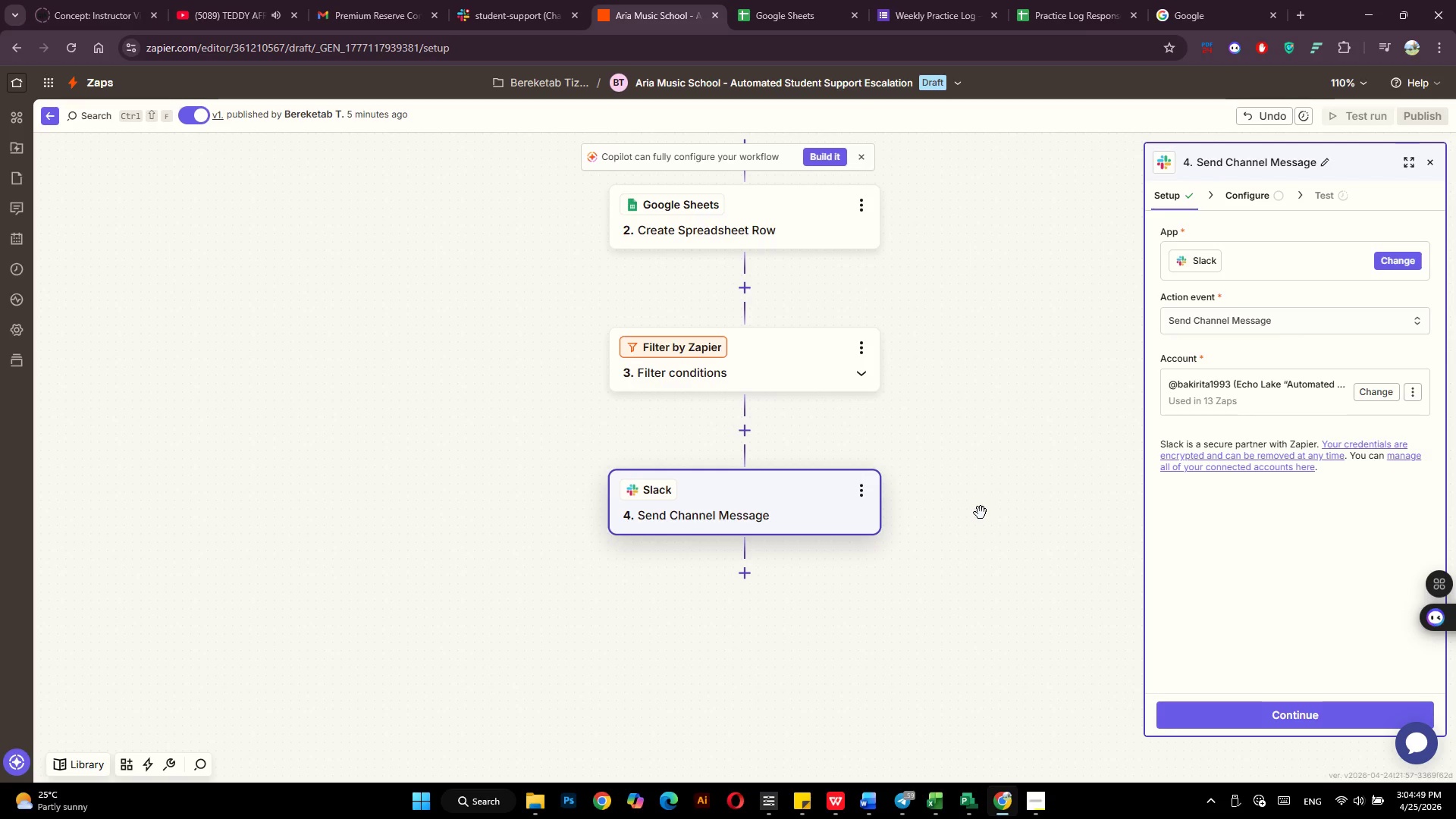 
left_click([1298, 711])
 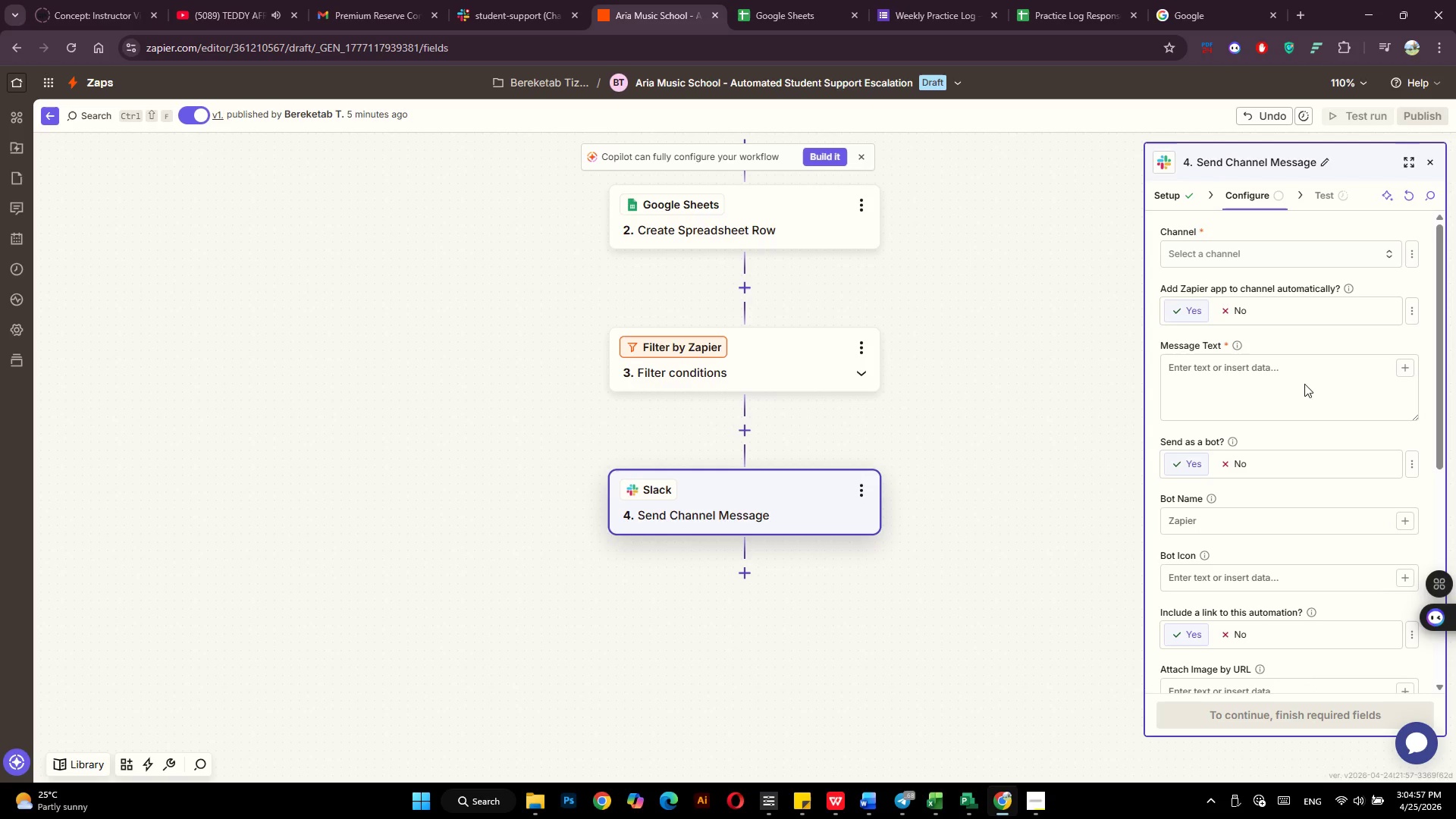 
left_click([1233, 249])
 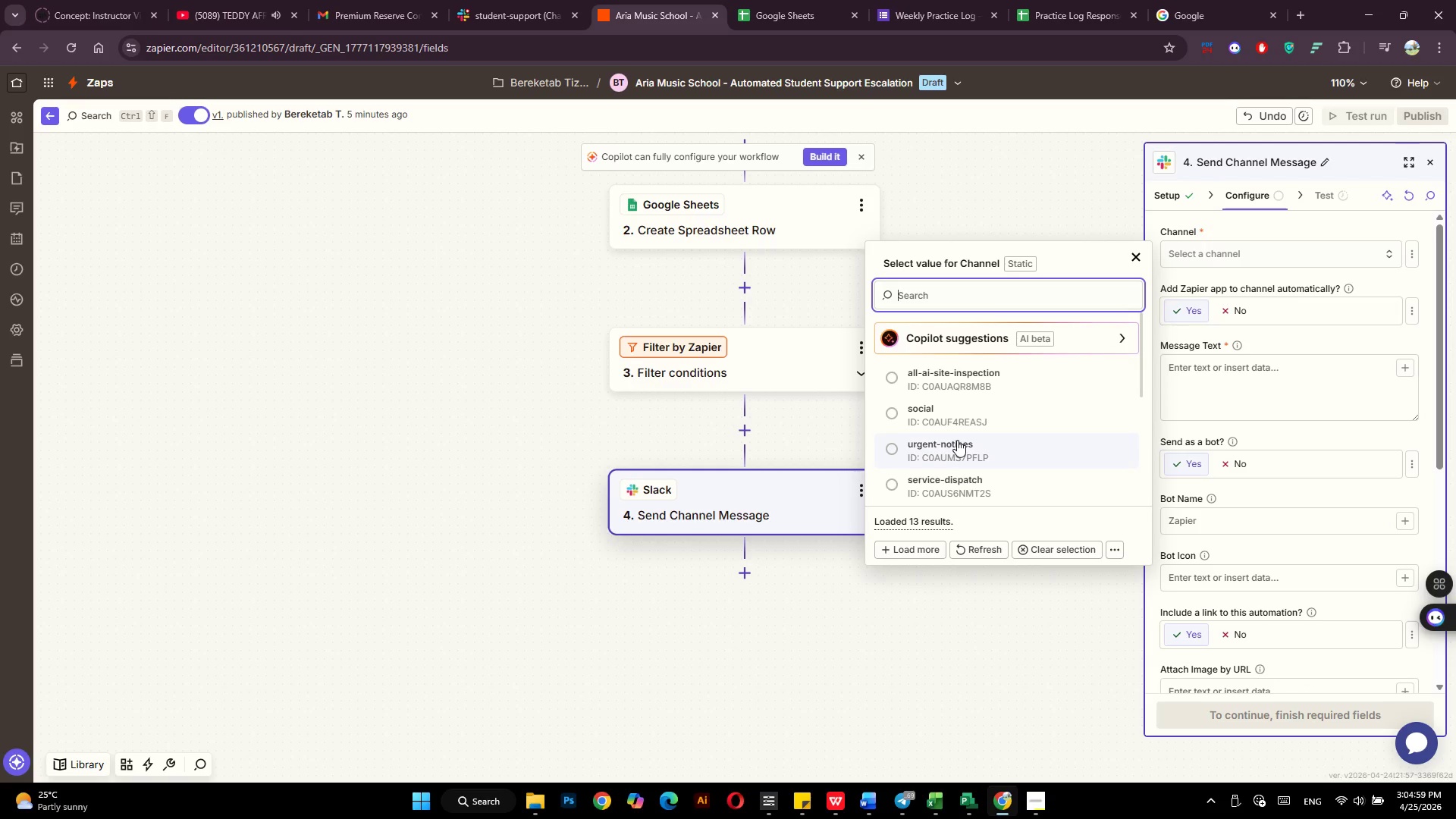 
scroll: coordinate [957, 440], scroll_direction: down, amount: 2.0
 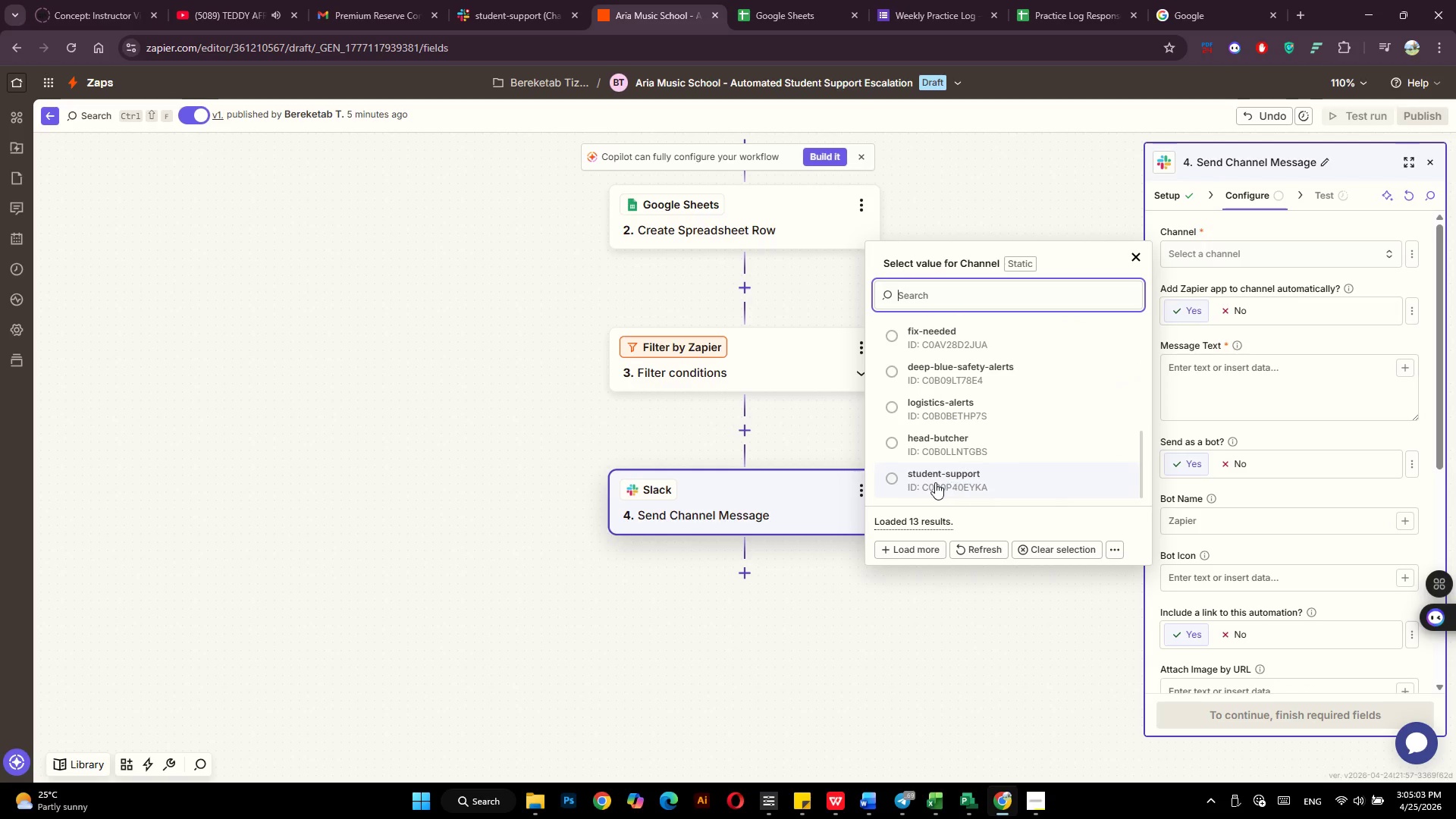 
left_click([935, 478])
 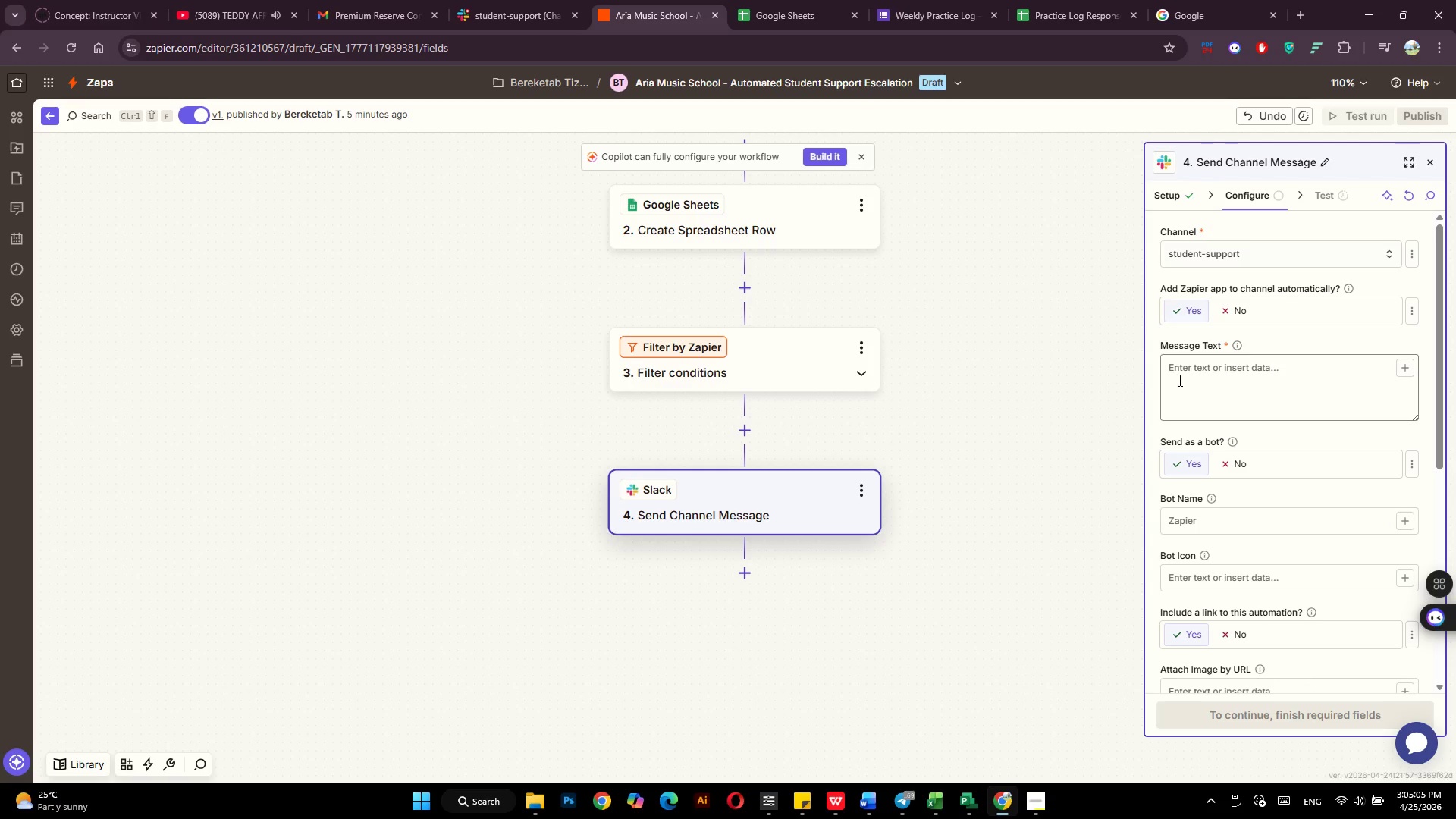 
left_click([1180, 379])
 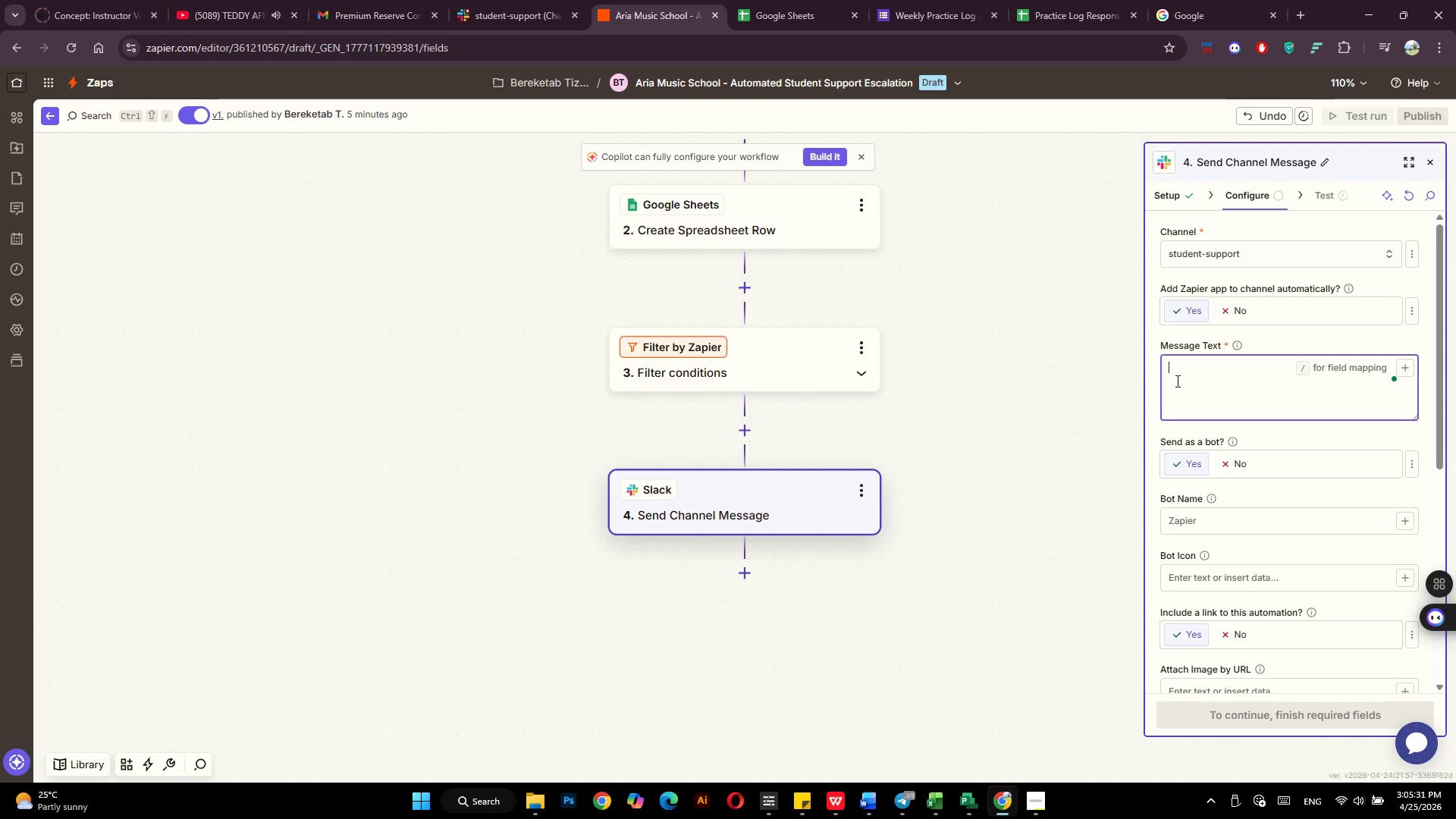 
wait(30.91)
 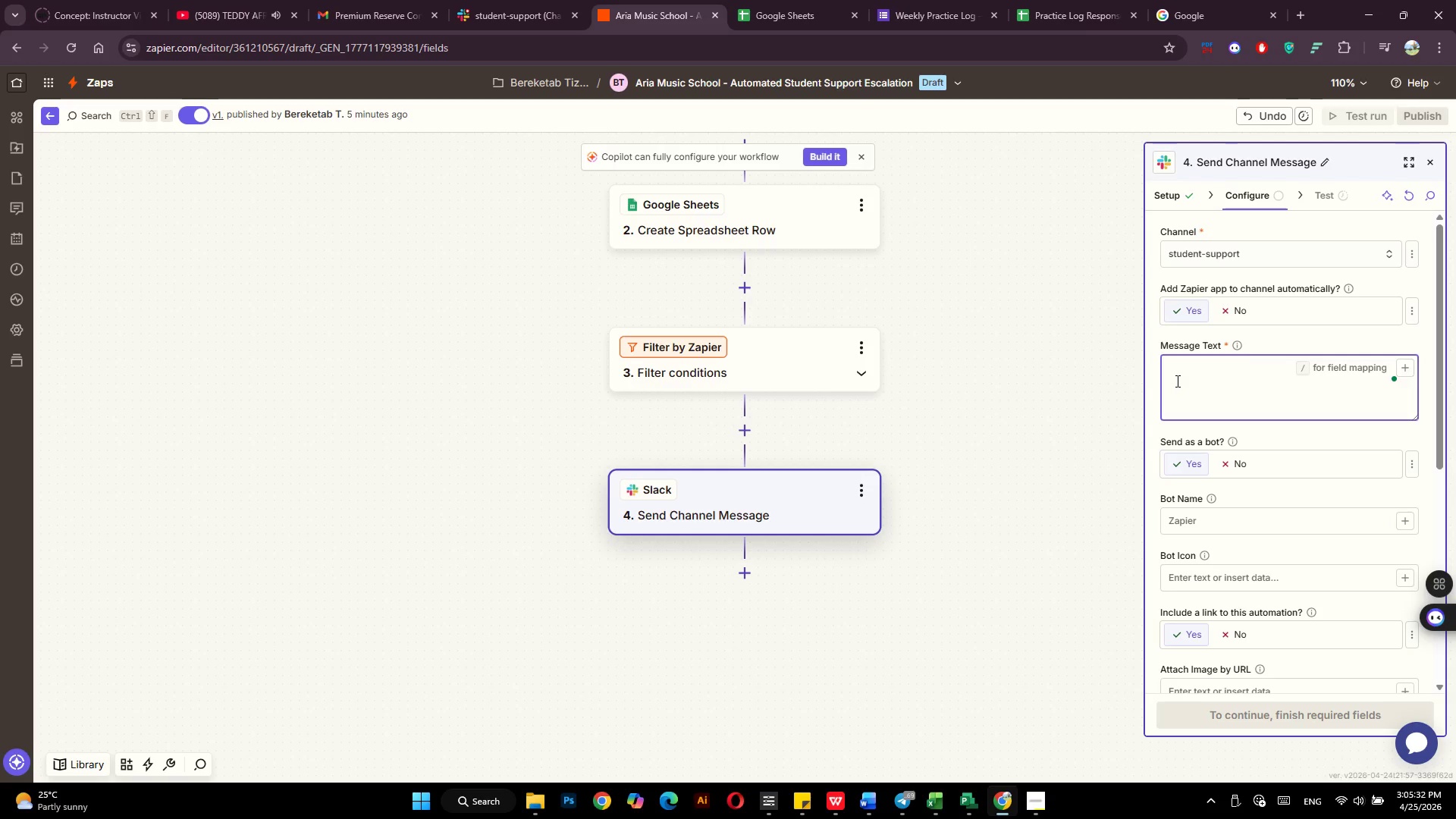 
type(*Student )
 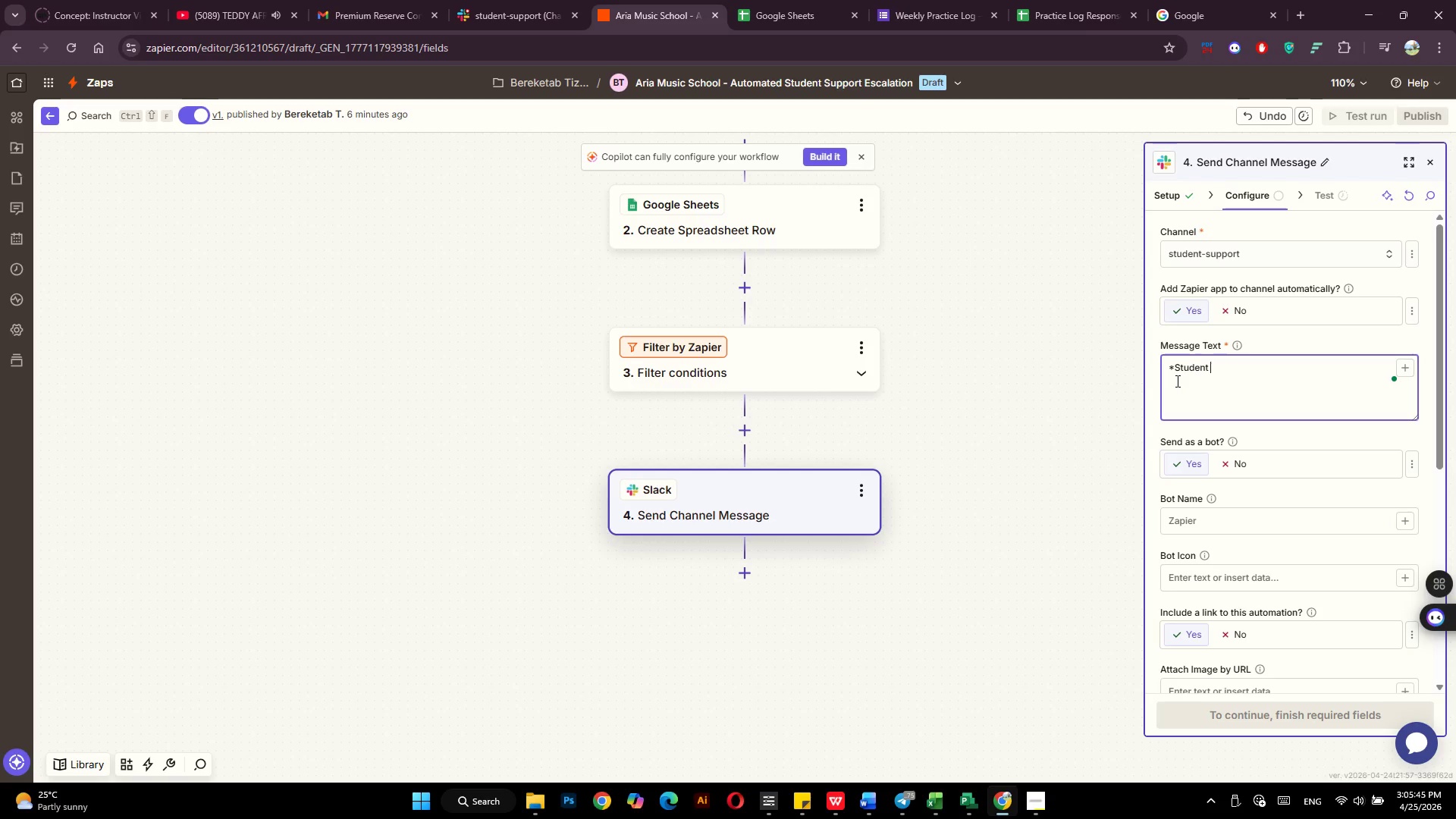 
type(Support Alert*)
 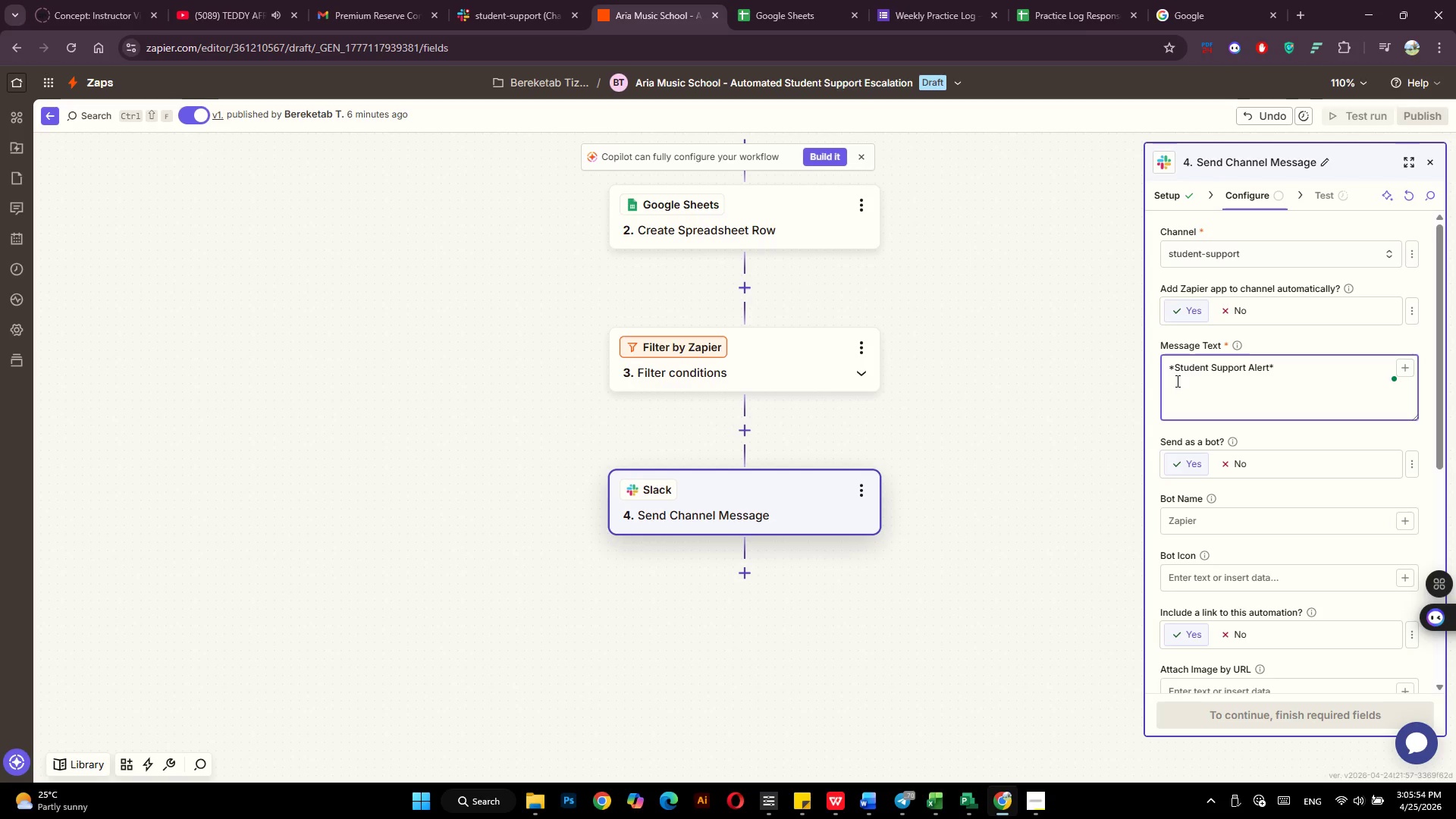 
key(Enter)
 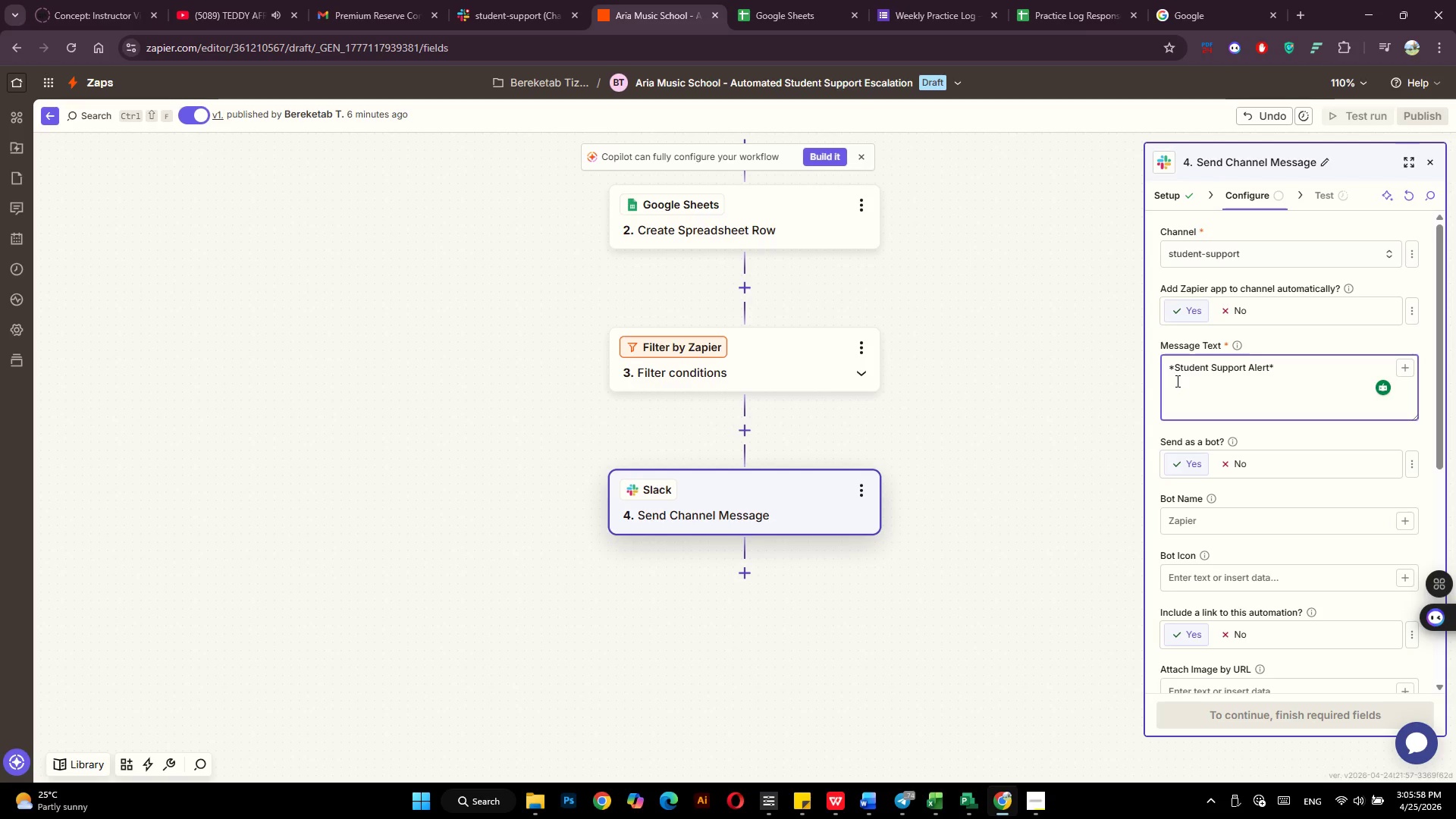 
key(Enter)
 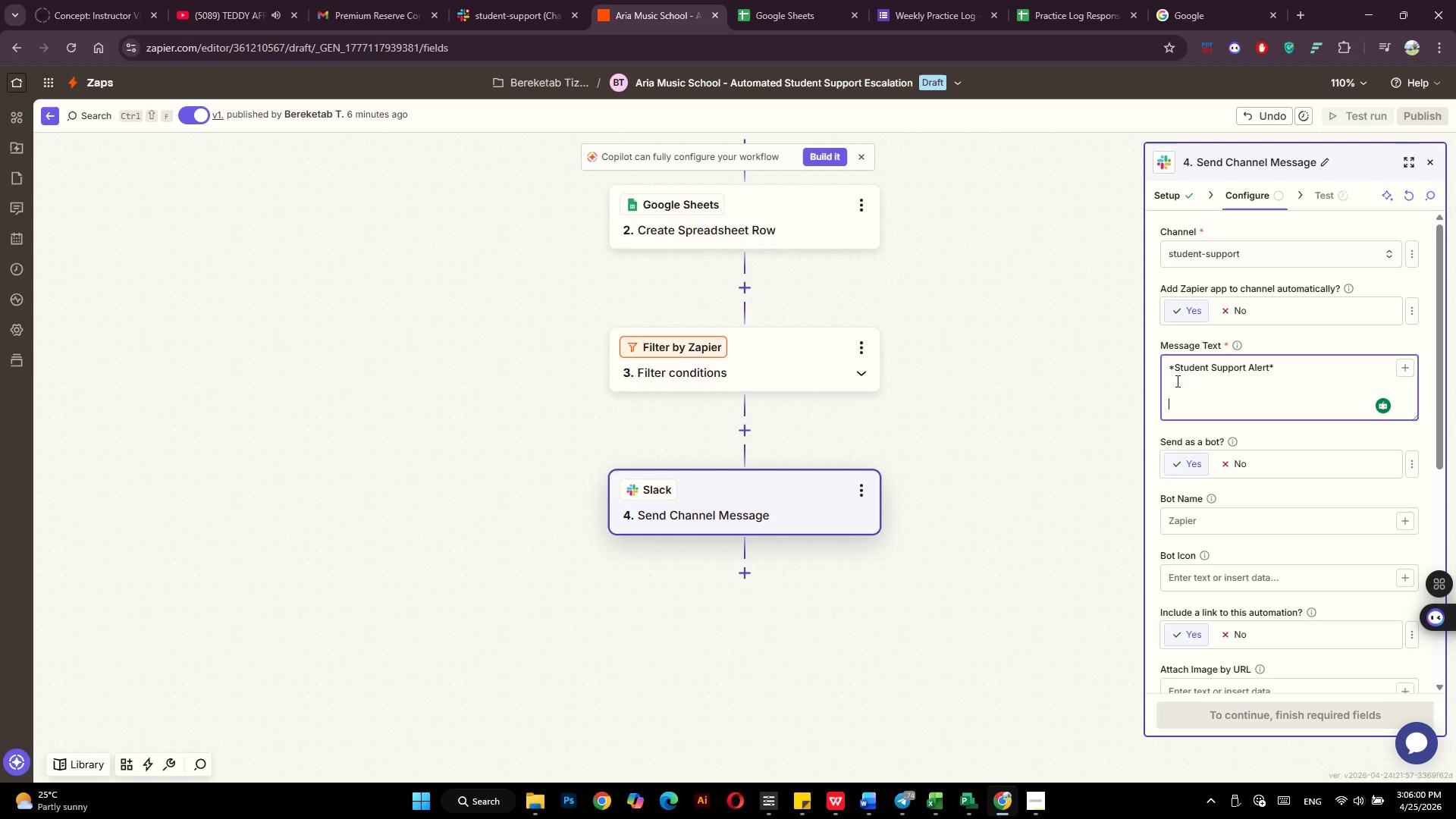 
type(*Sudent:*)
 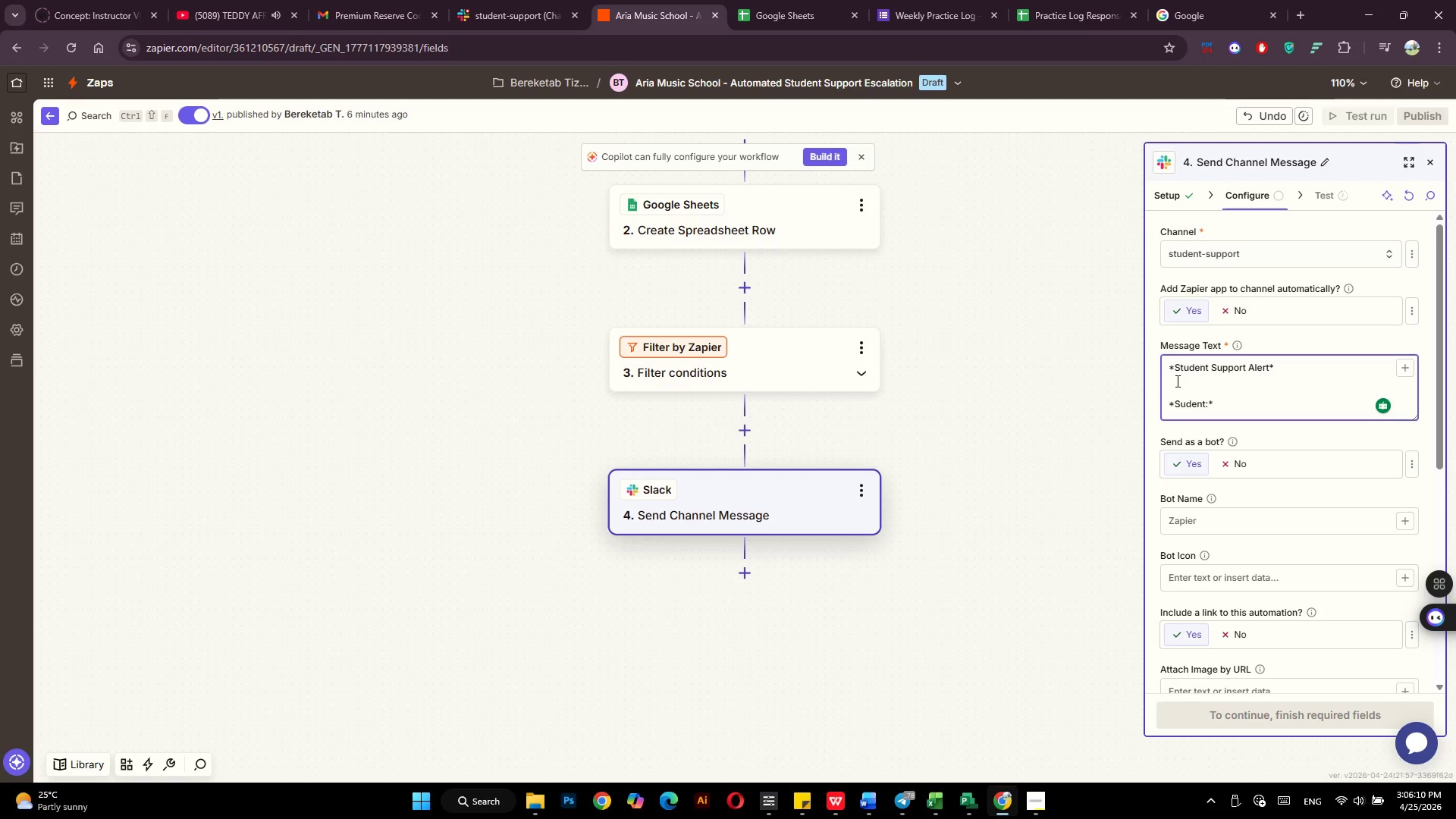 
hold_key(key=ArrowLeft, duration=0.73)
 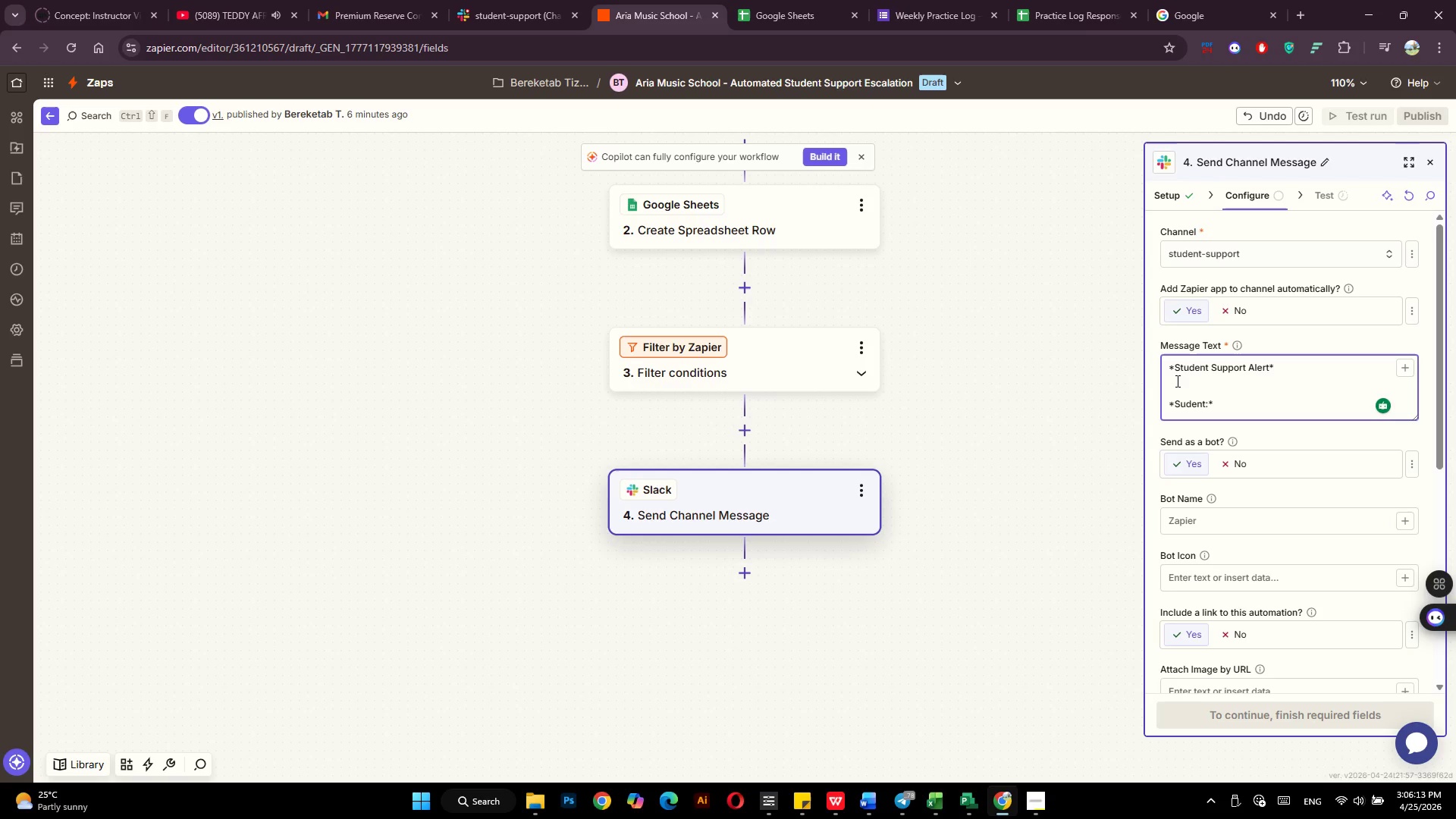 
key(ArrowRight)
 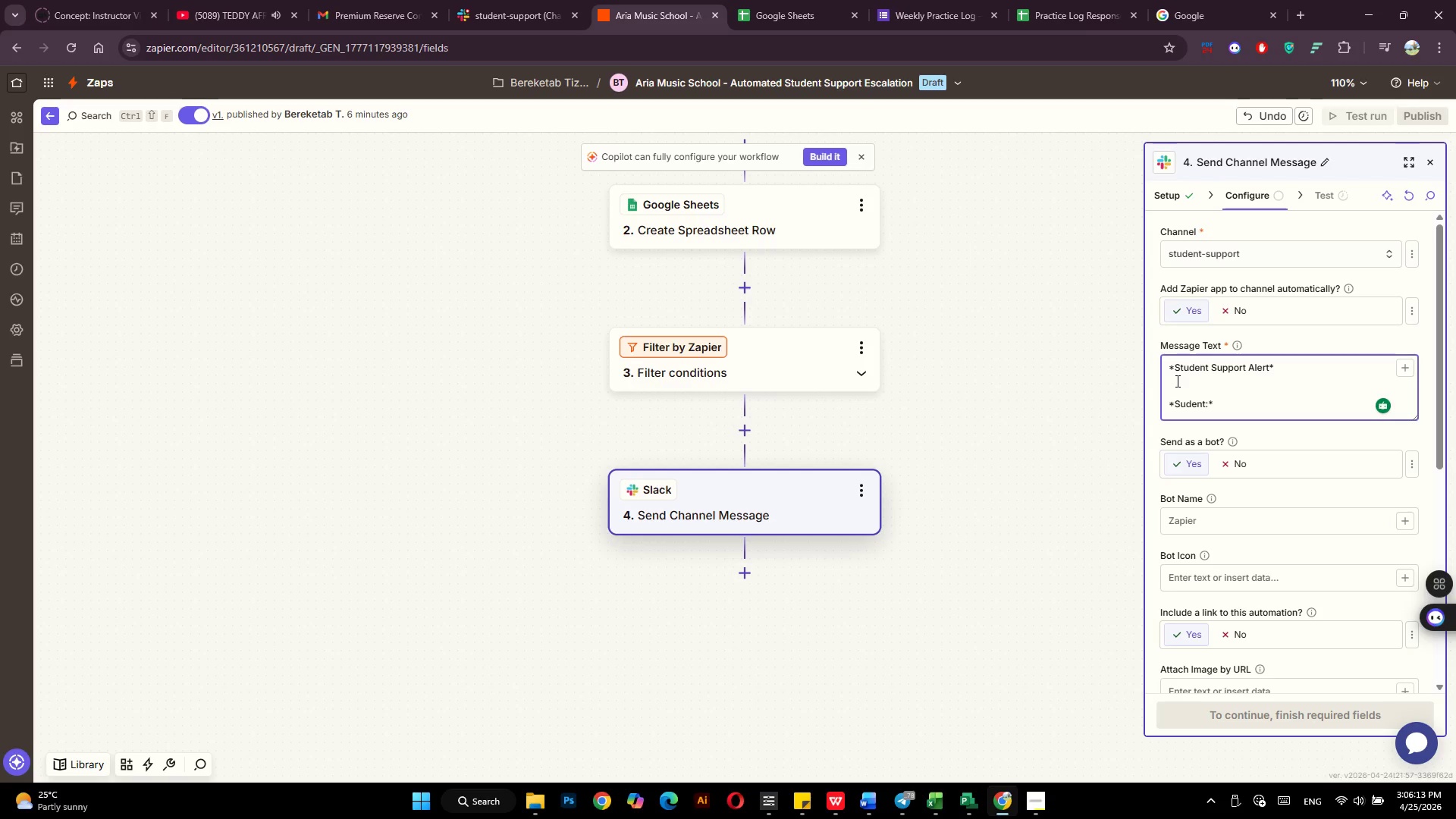 
key(T)
 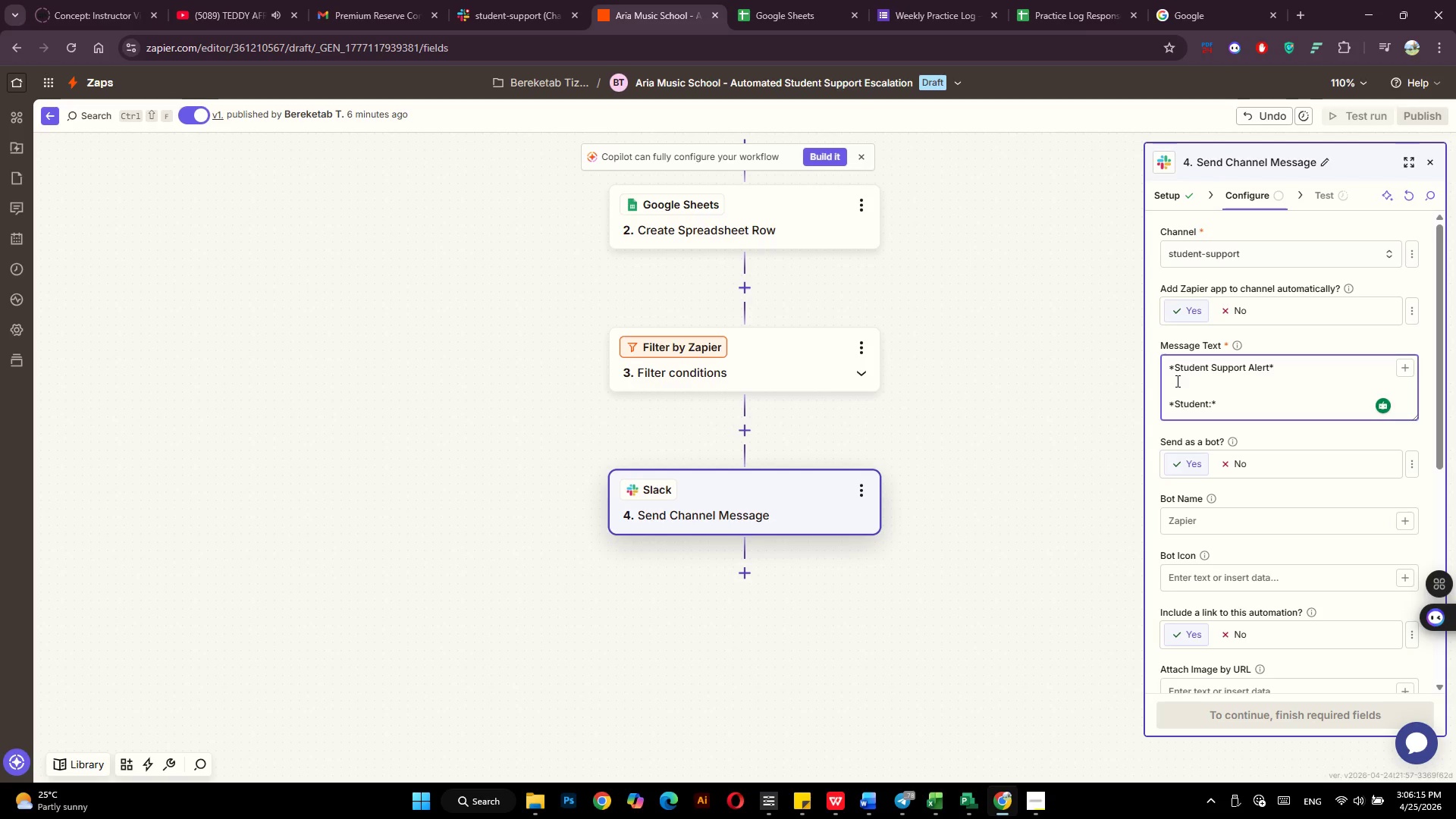 
hold_key(key=ArrowRight, duration=0.8)
 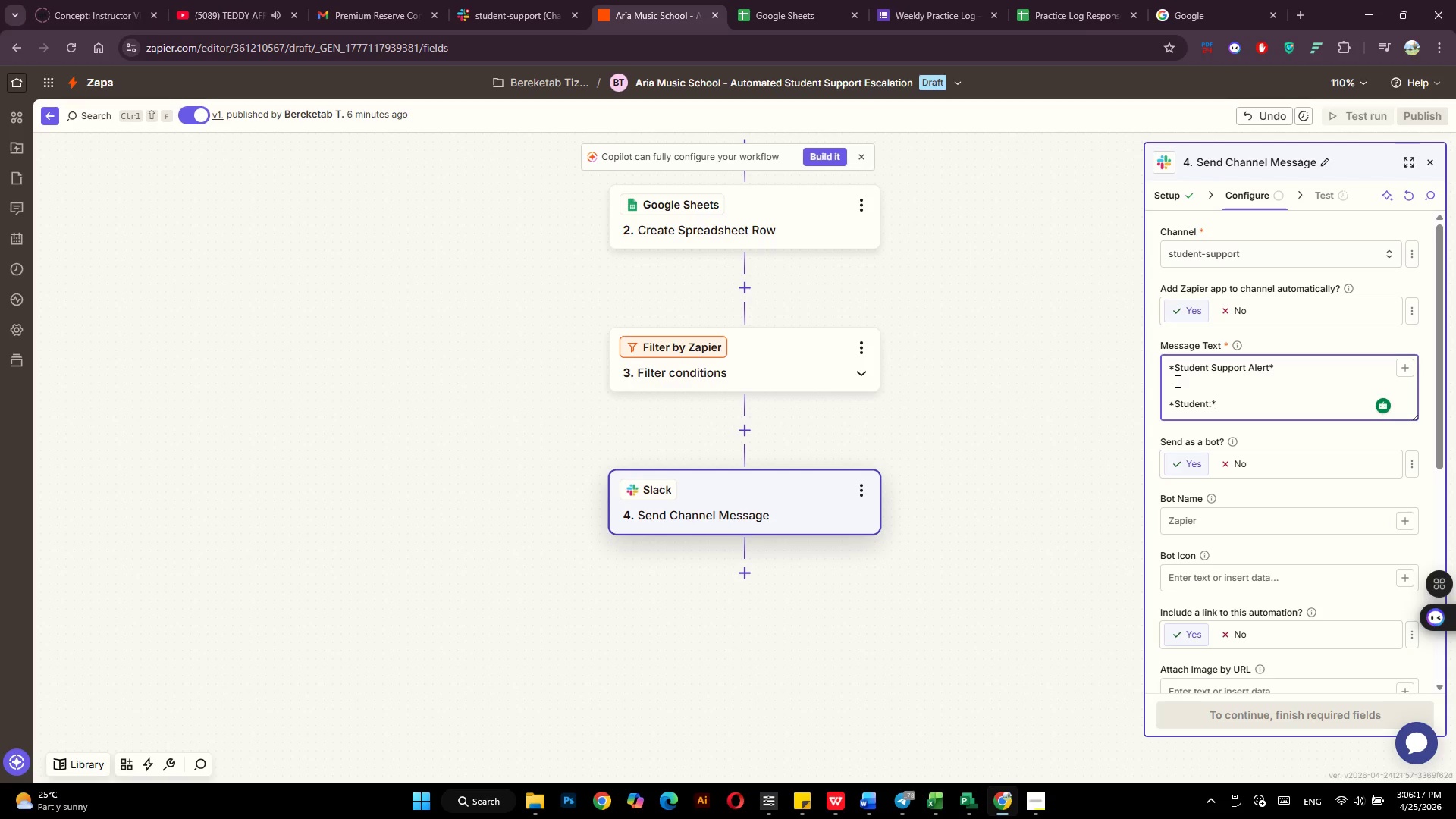 
key(Enter)
 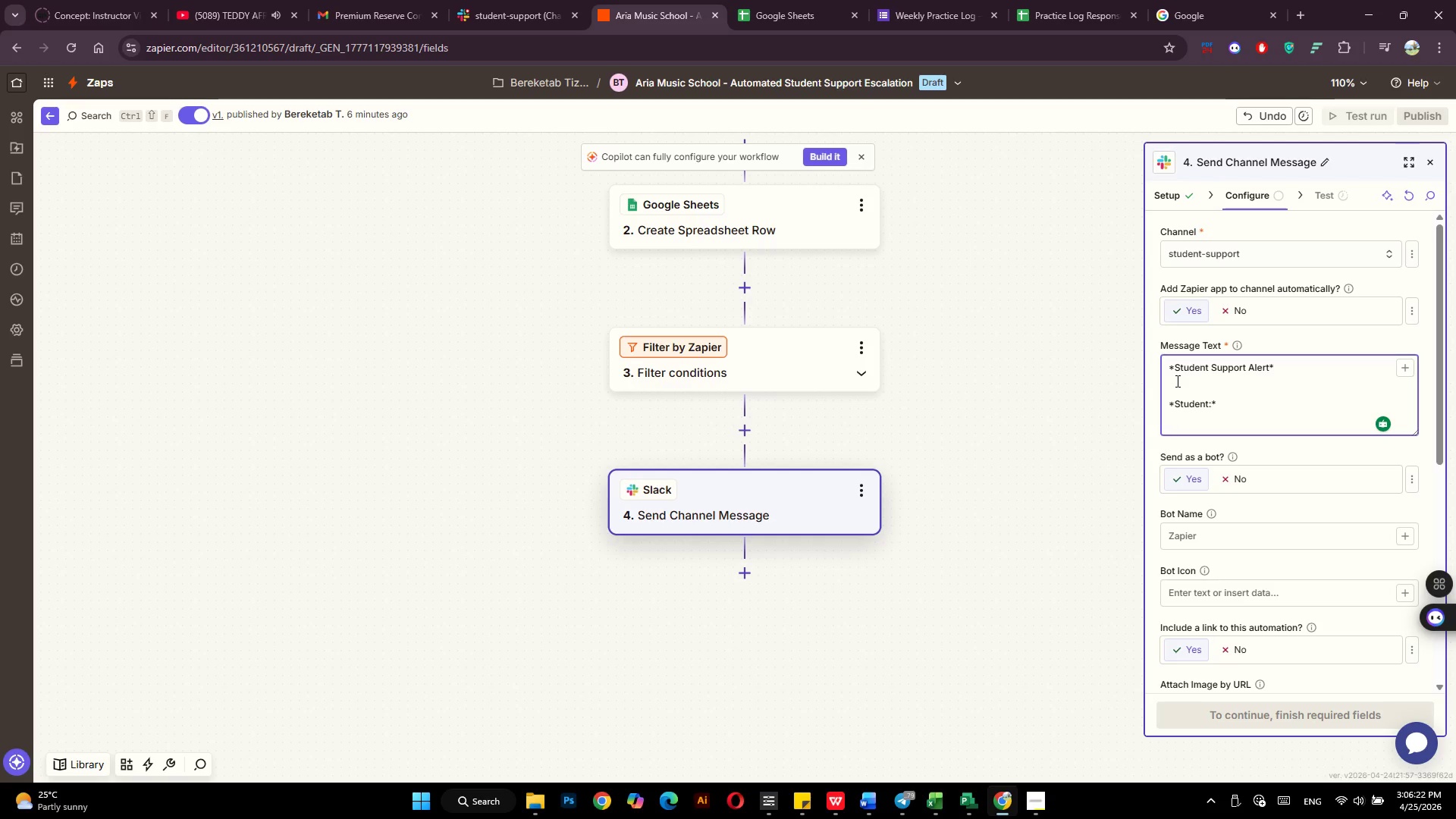 
wait(6.24)
 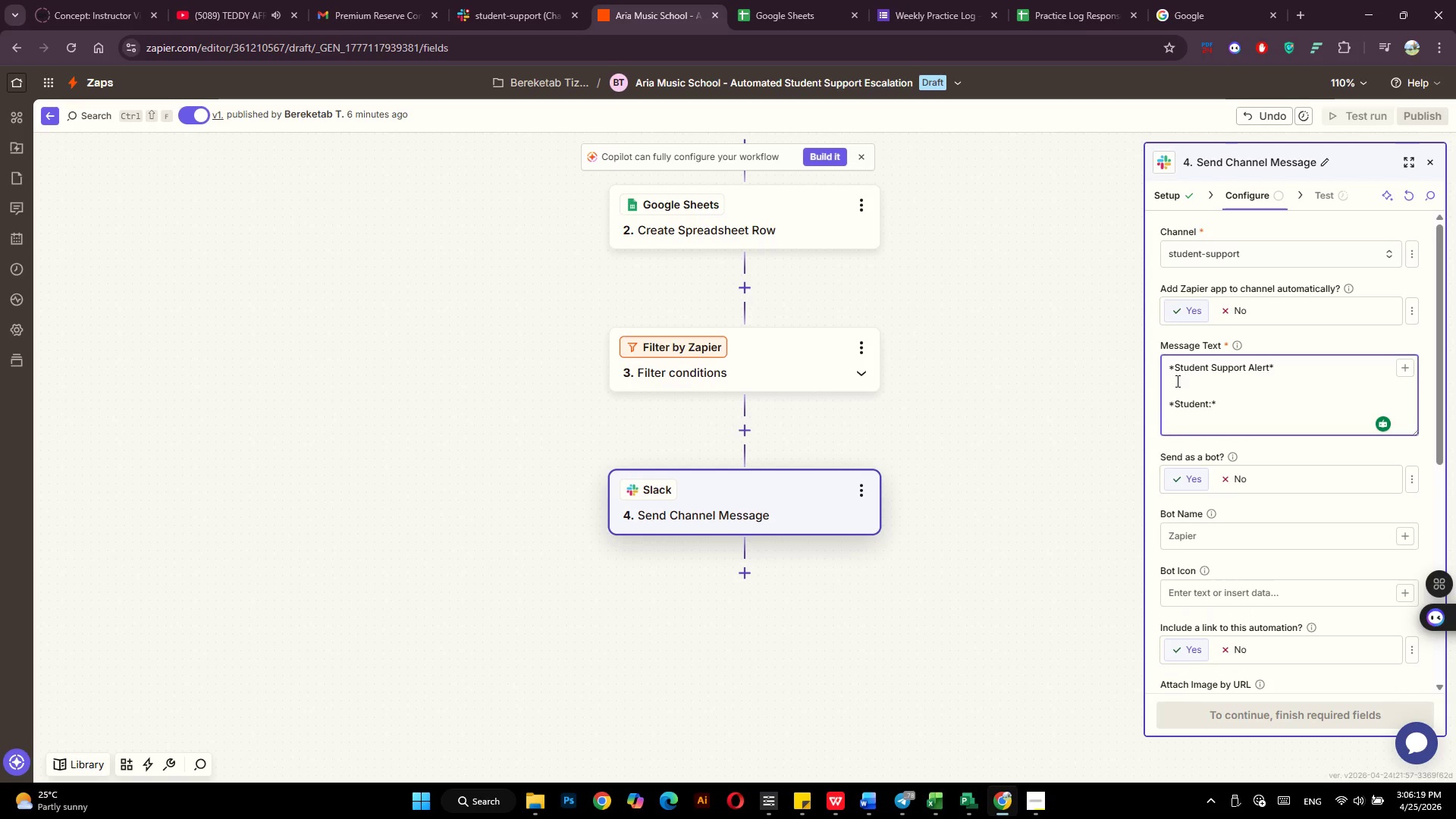 
type(*Instrument:* )
 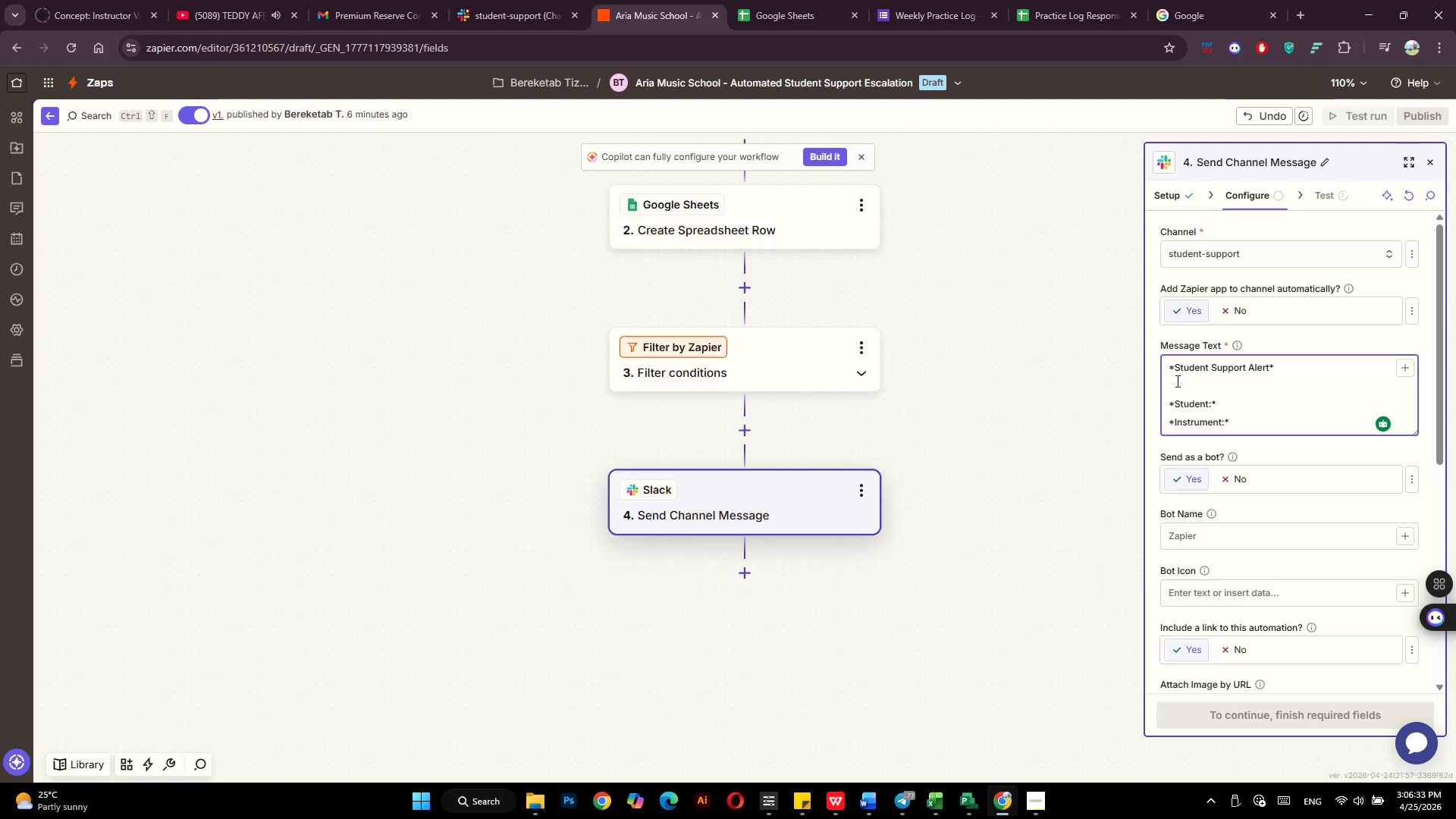 
wait(62.73)
 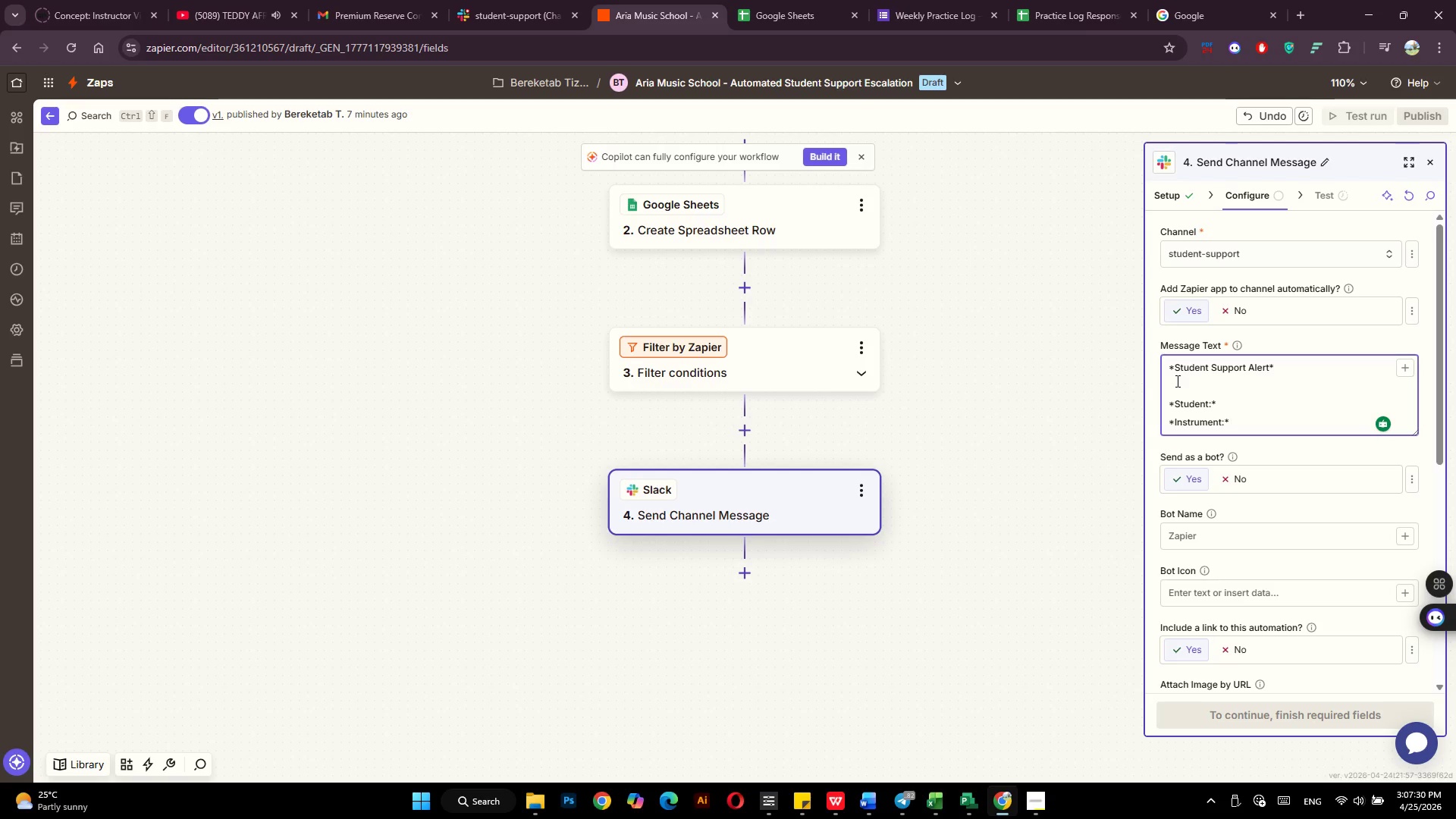 
left_click([1042, 811])